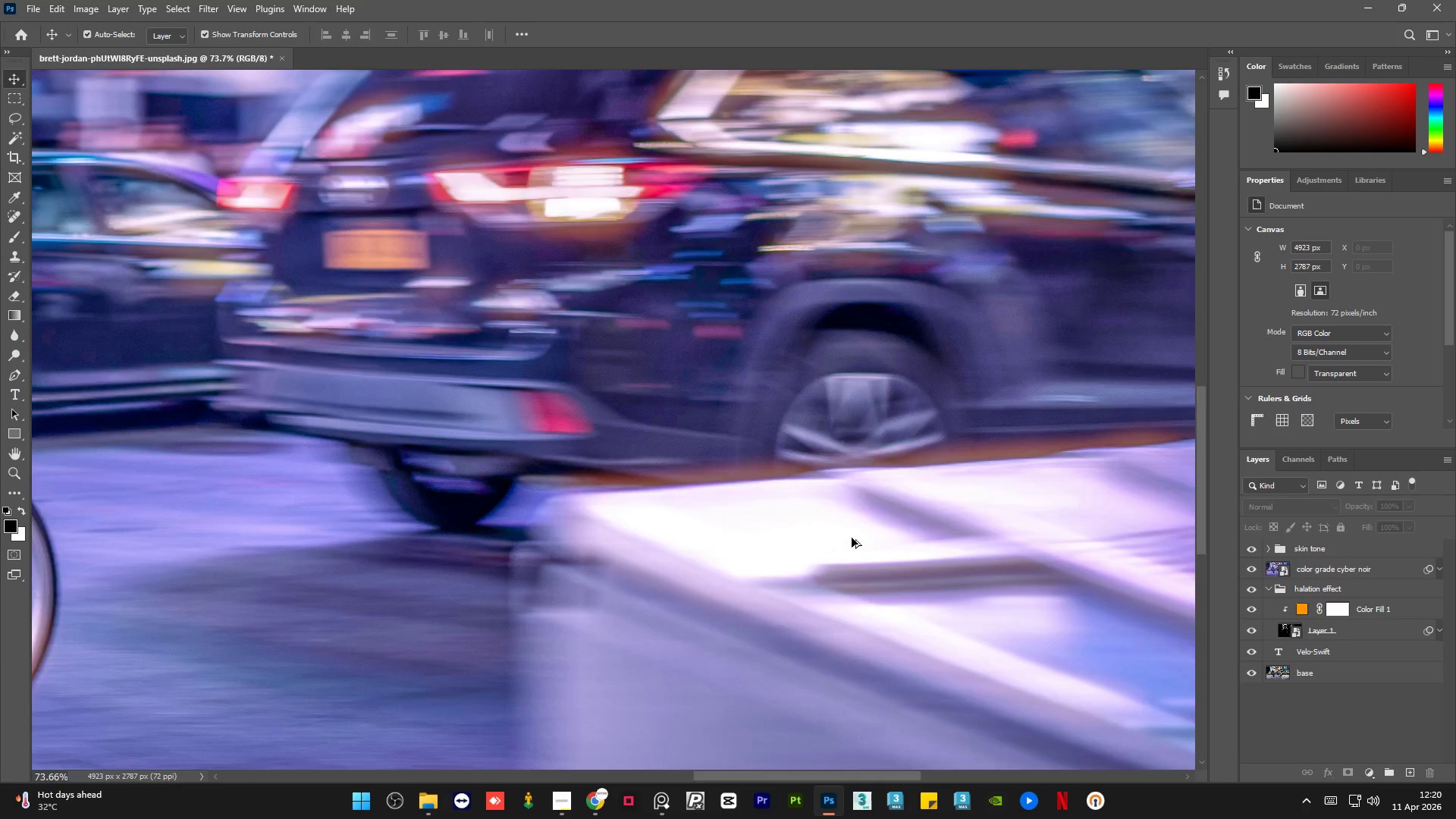 
hold_key(key=AltLeft, duration=1.51)
 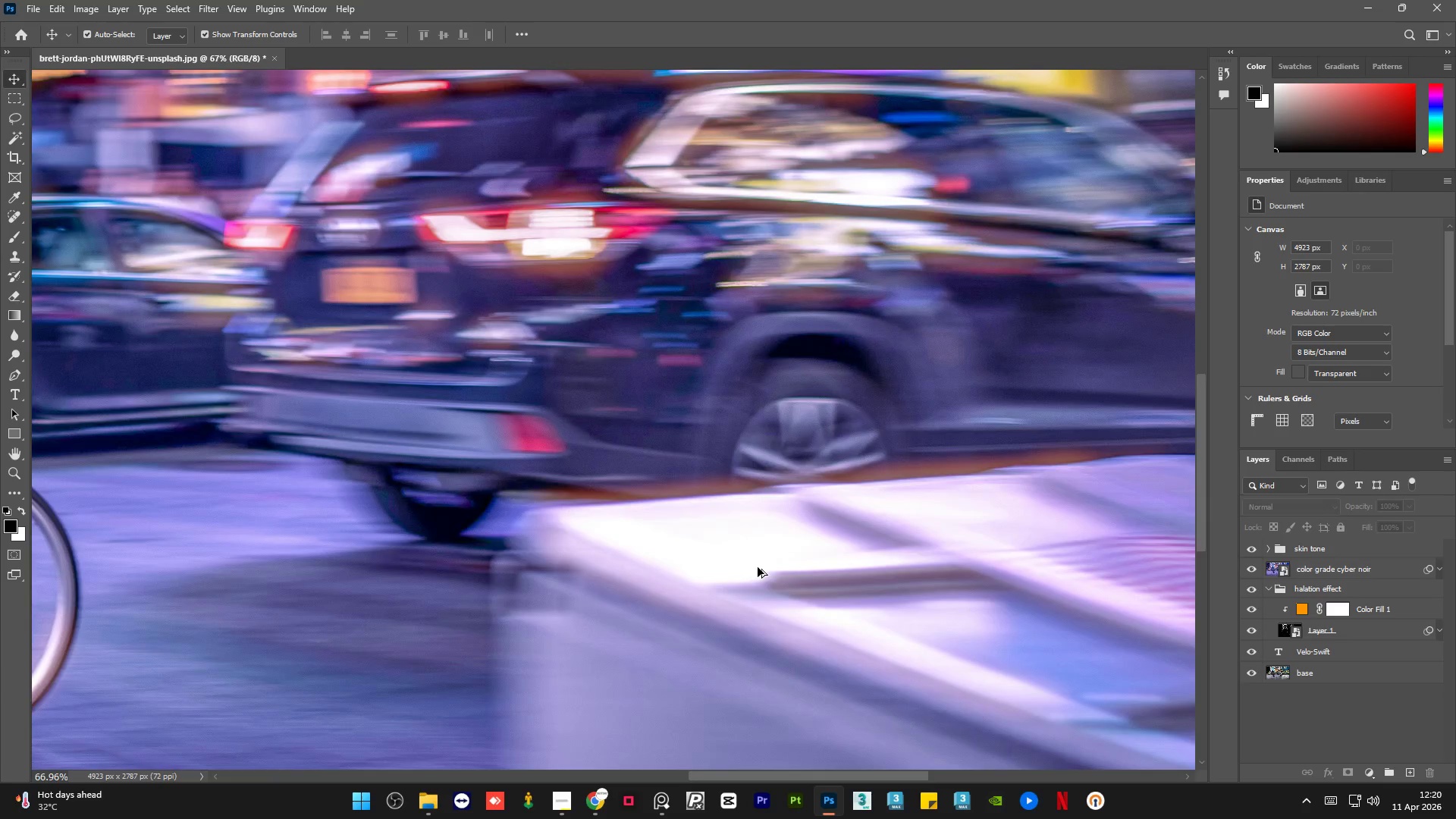 
scroll: coordinate [757, 516], scroll_direction: up, amount: 11.0
 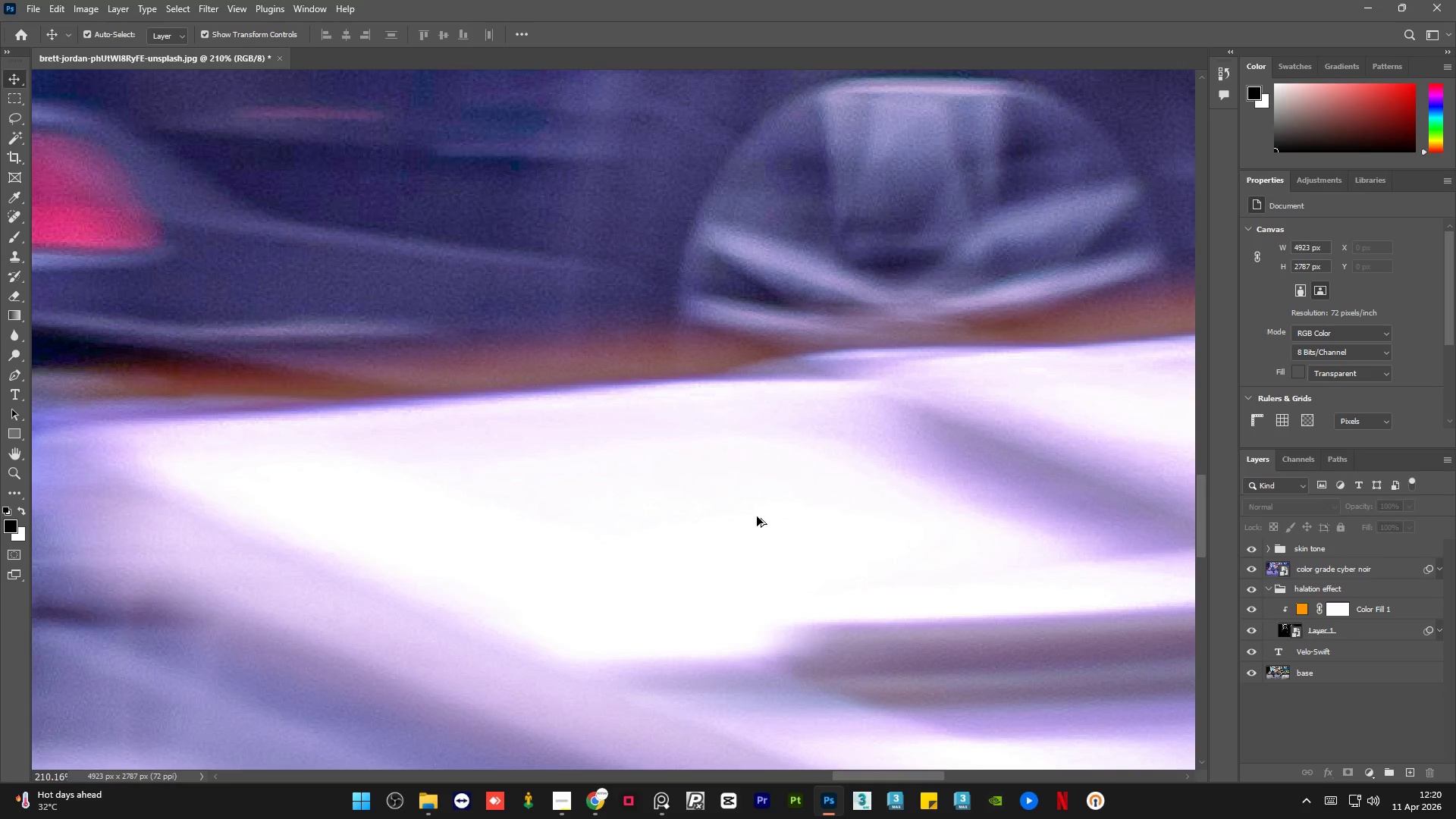 
hold_key(key=AltLeft, duration=1.53)
 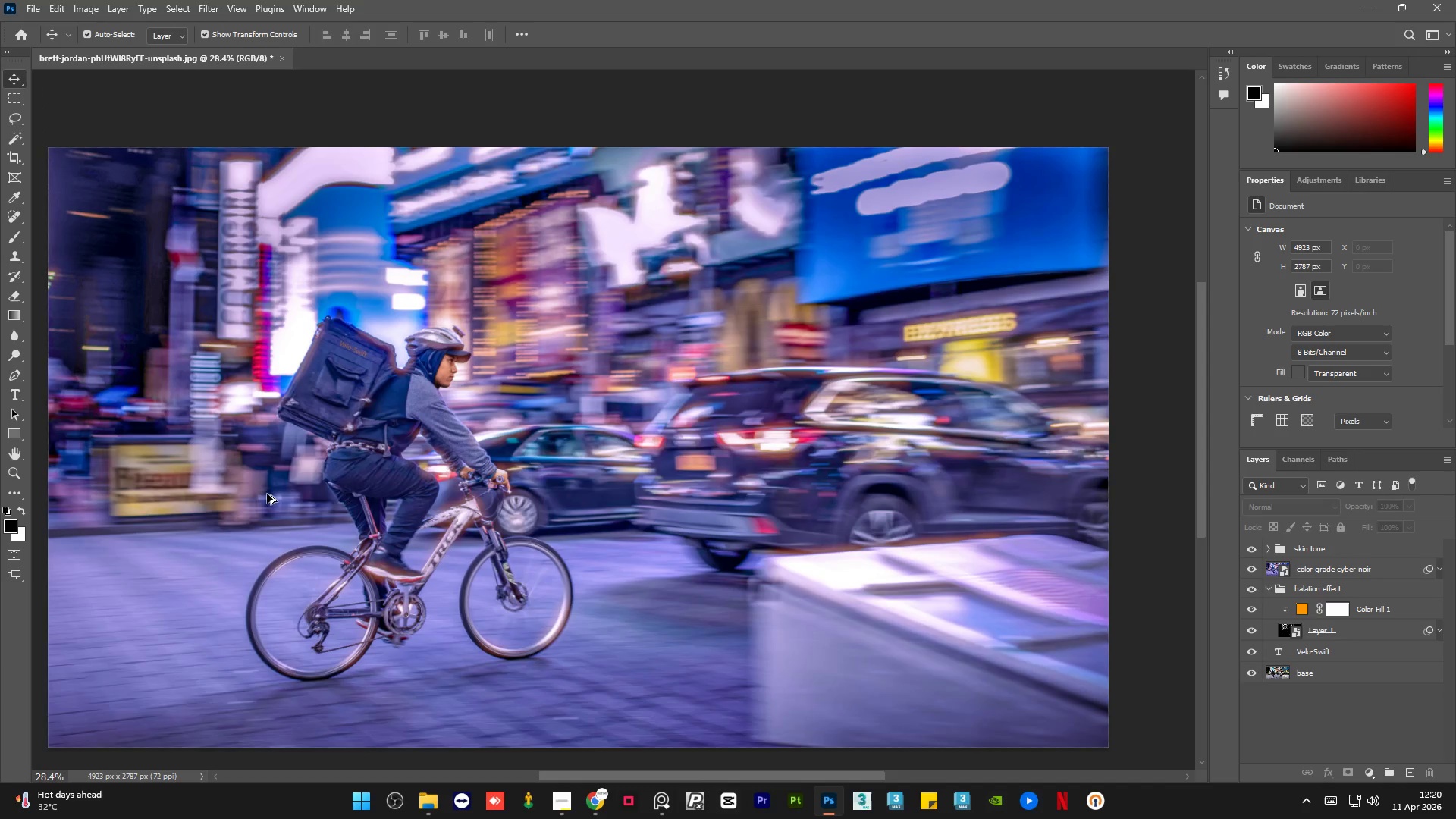 
hold_key(key=AltLeft, duration=1.51)
 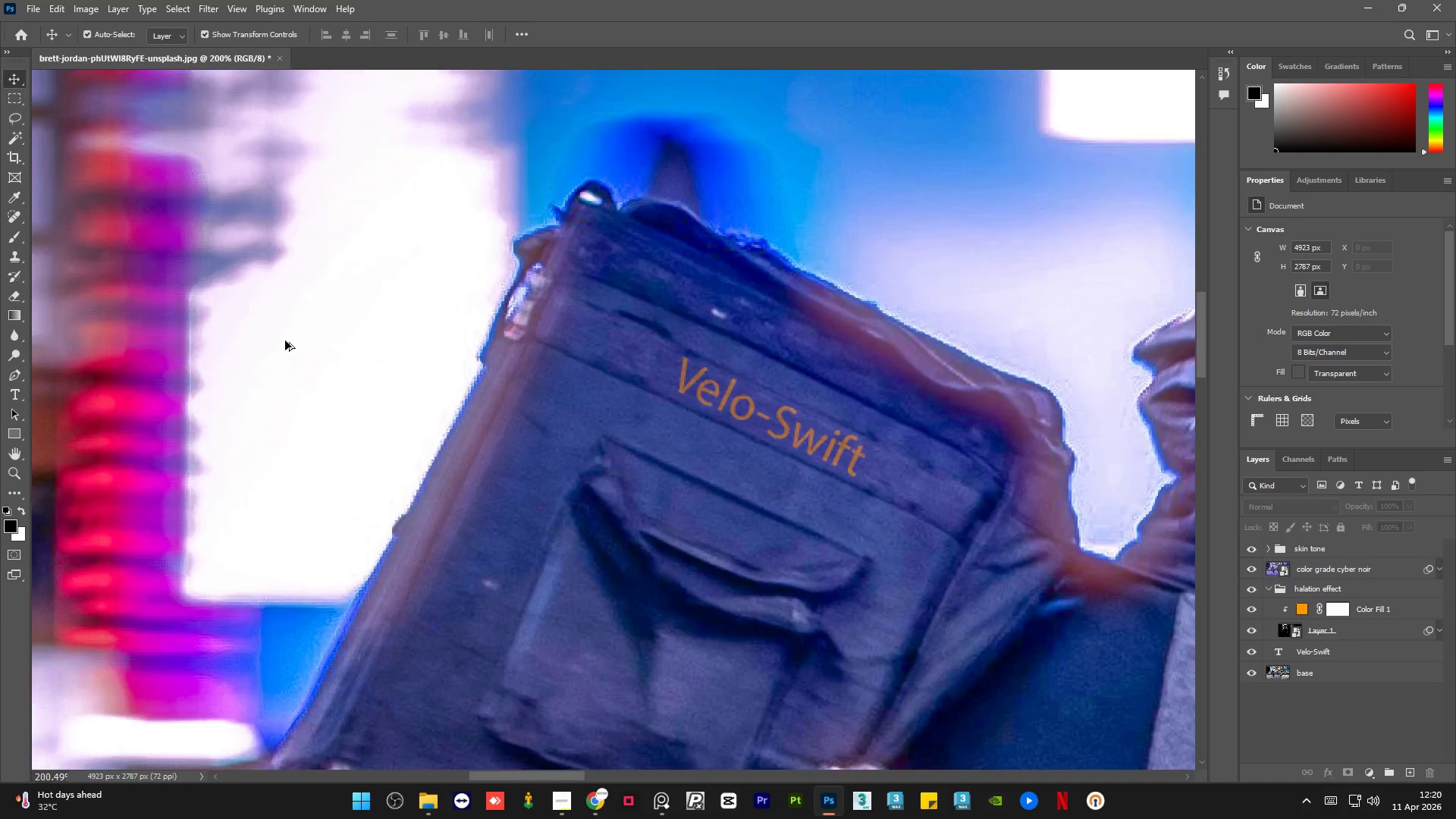 
scroll: coordinate [758, 566], scroll_direction: down, amount: 23.0
 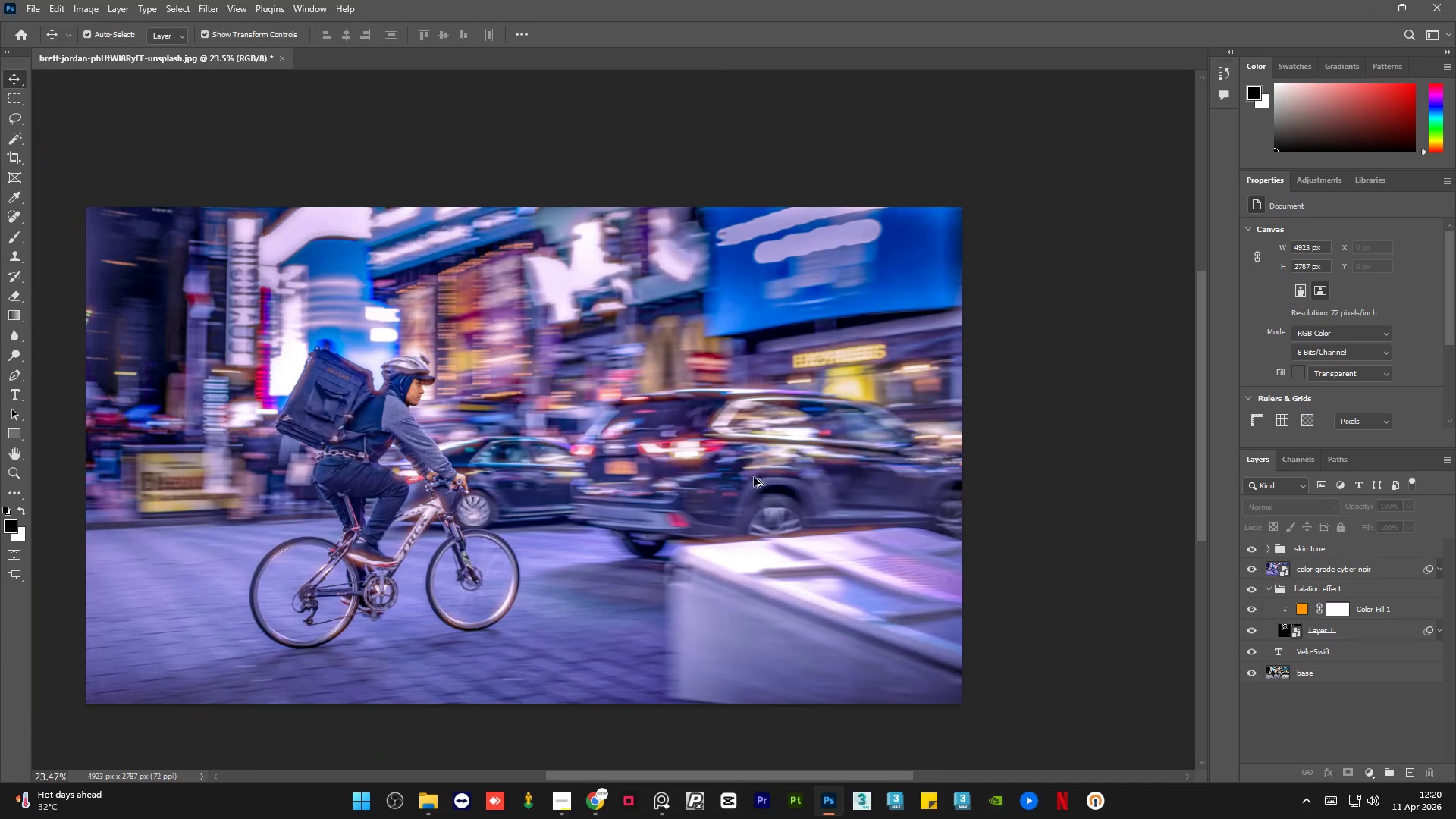 
scroll: coordinate [267, 494], scroll_direction: up, amount: 2.0
 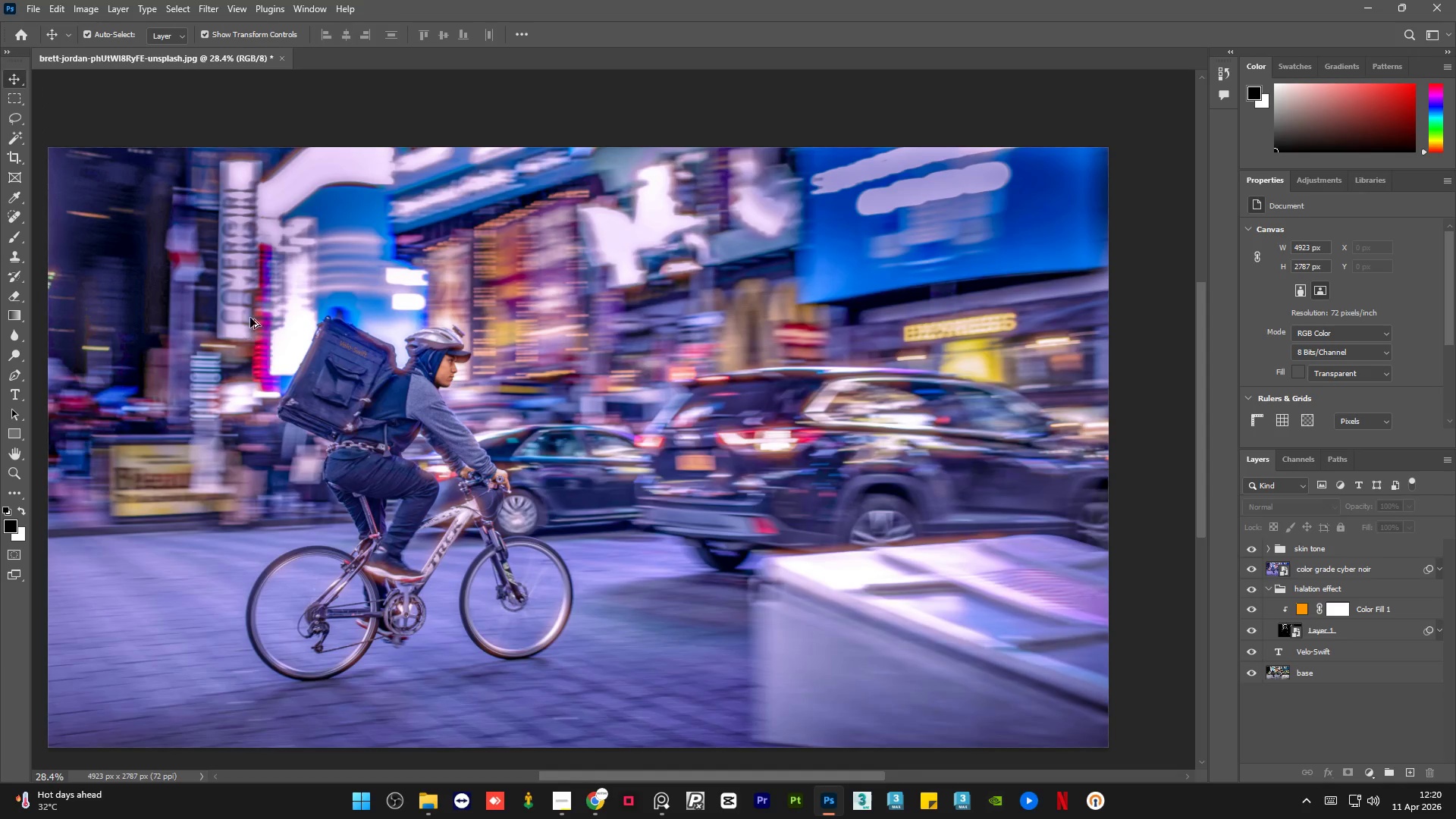 
hold_key(key=AltLeft, duration=1.5)
 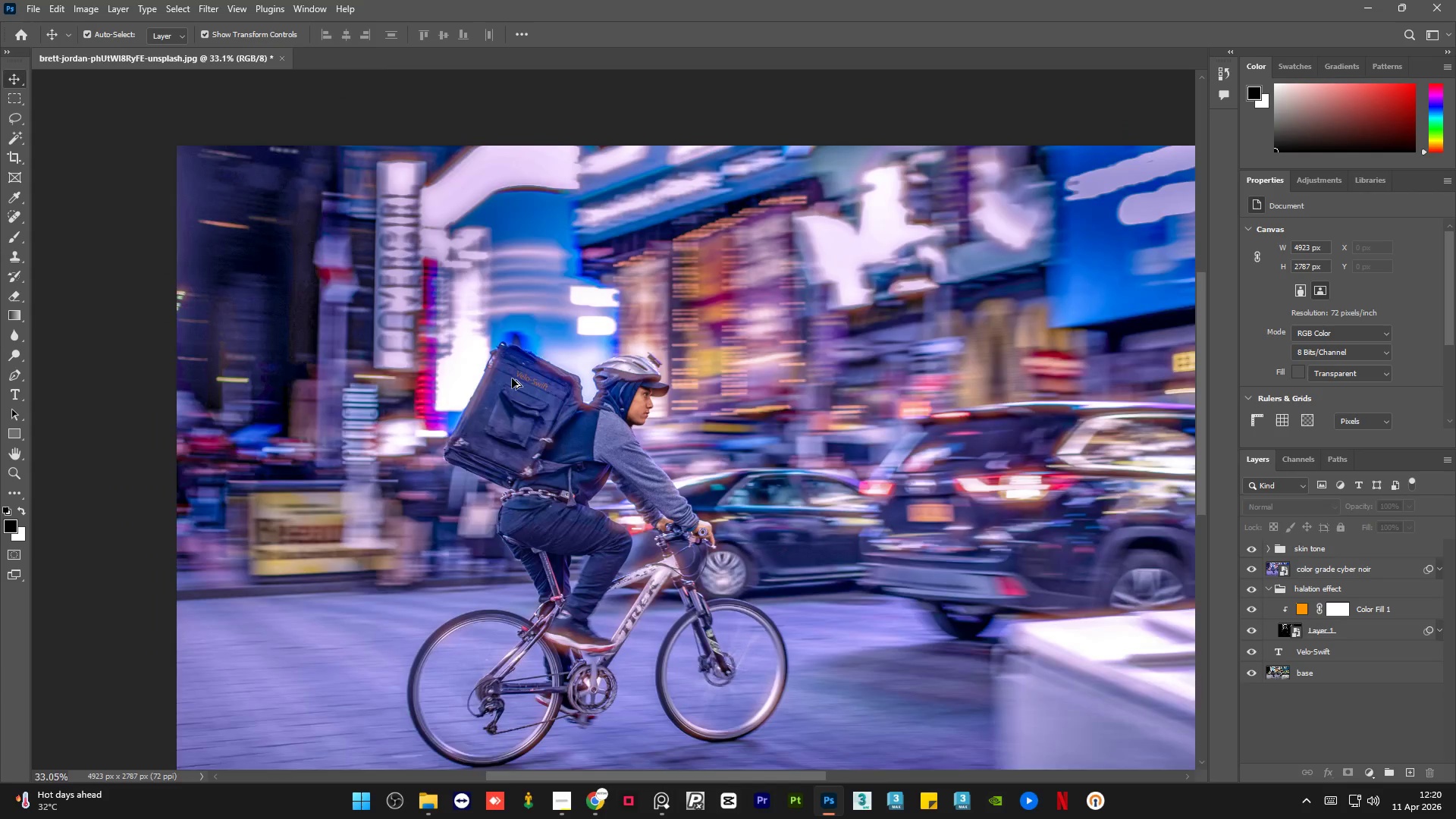 
hold_key(key=AltLeft, duration=1.52)
 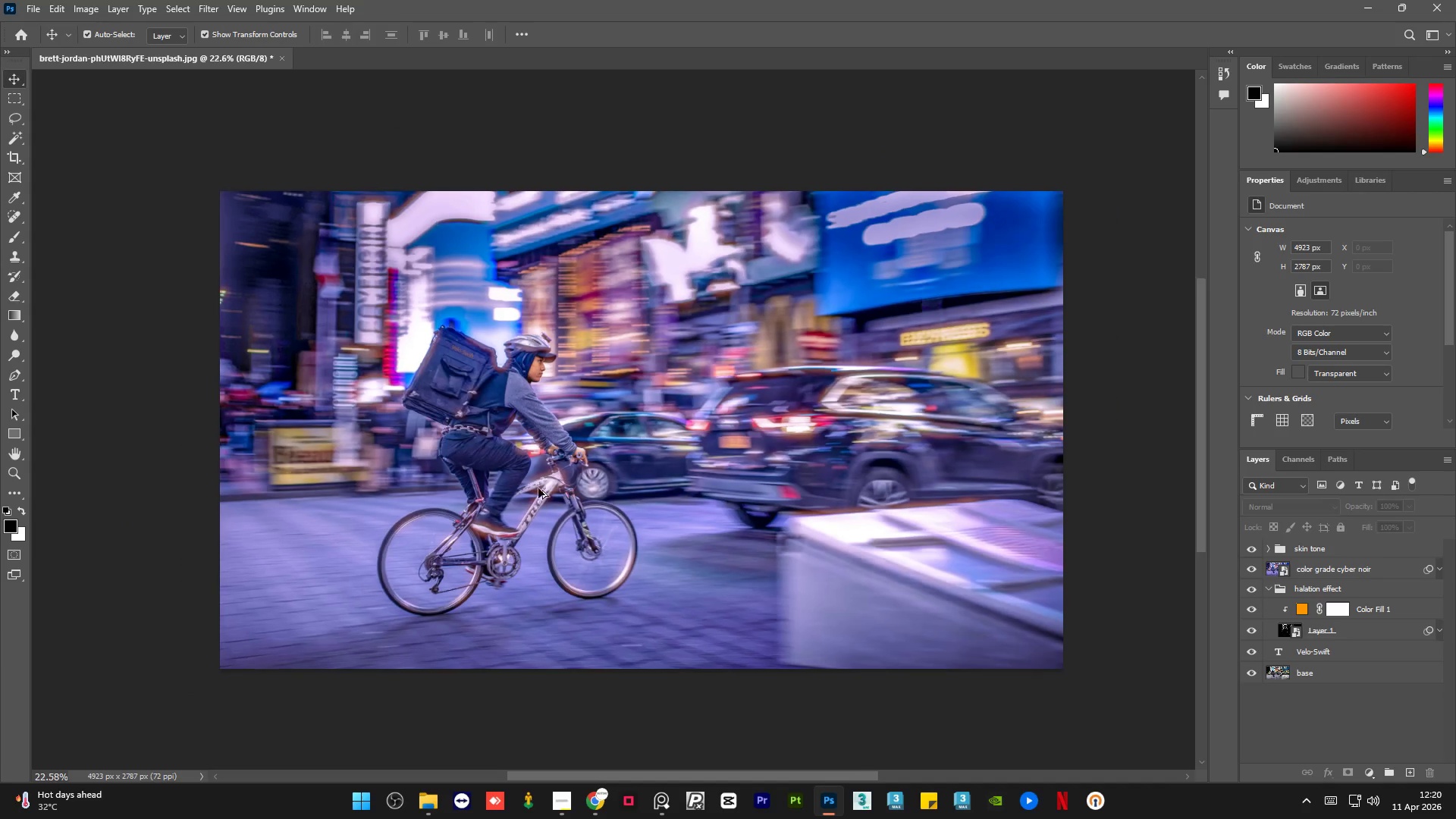 
hold_key(key=AltLeft, duration=1.5)
 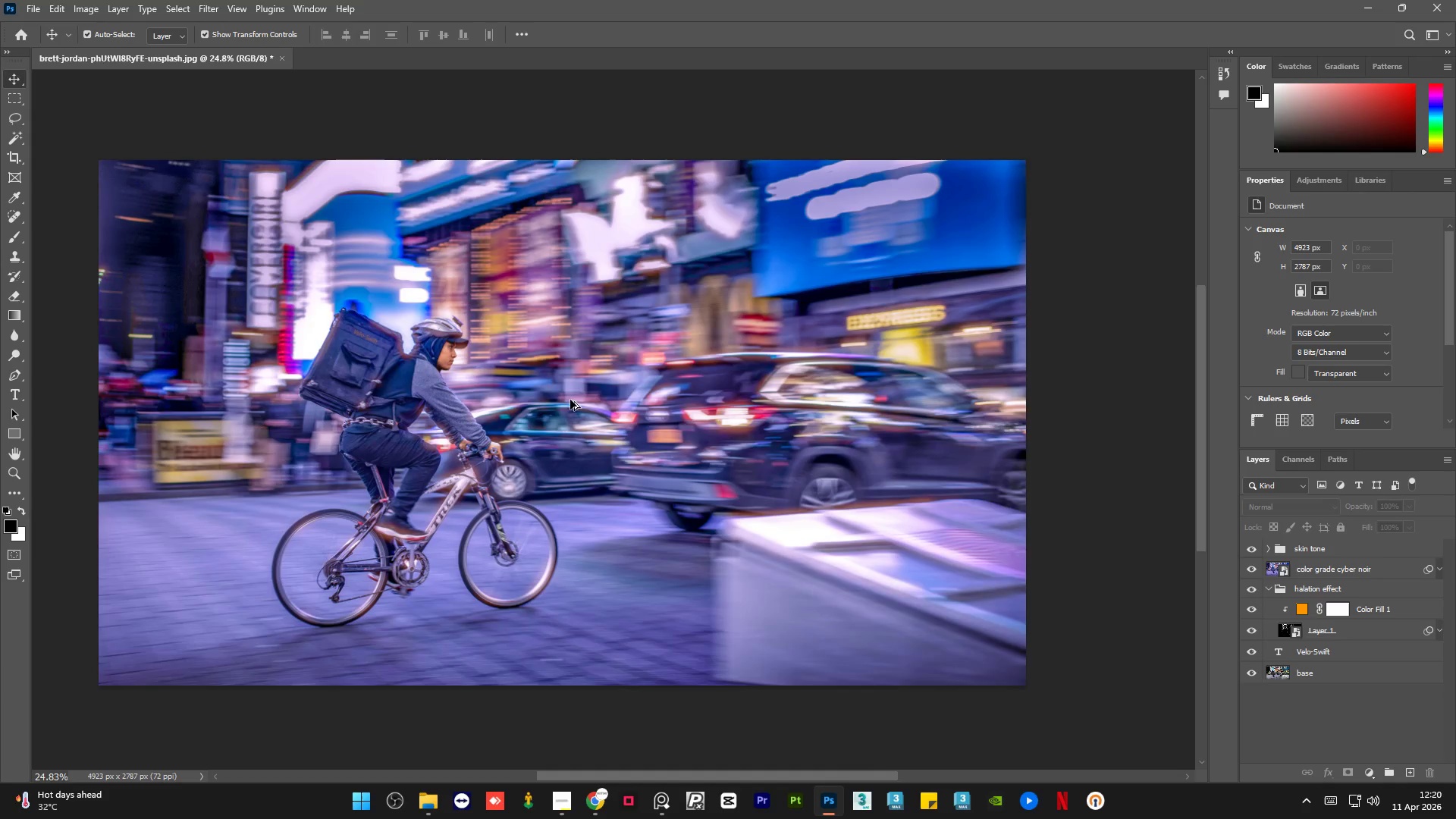 
scroll: coordinate [660, 497], scroll_direction: none, amount: 0.0
 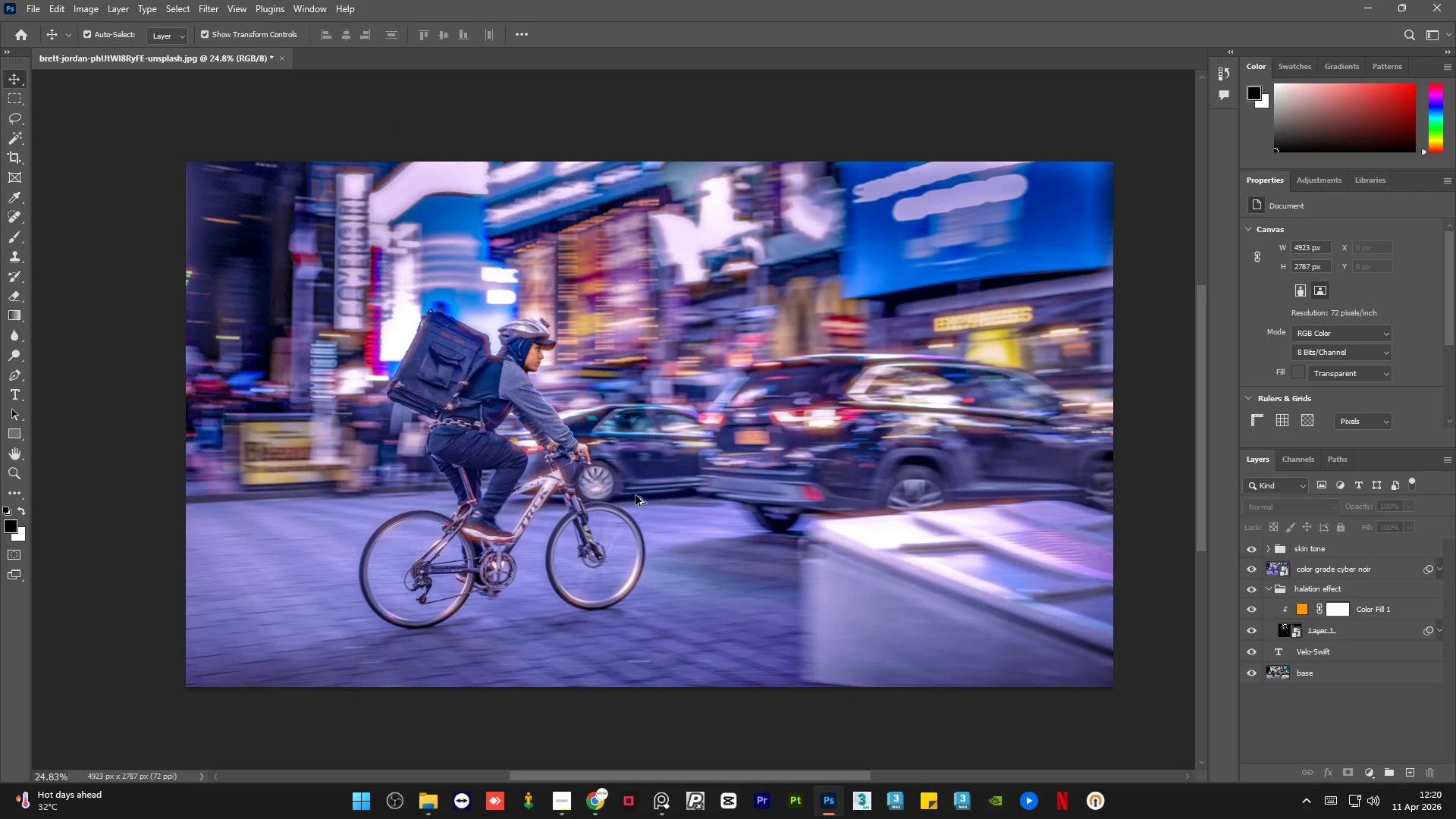 
hold_key(key=AltLeft, duration=1.14)
scroll: coordinate [969, 496], scroll_direction: none, amount: 0.0
 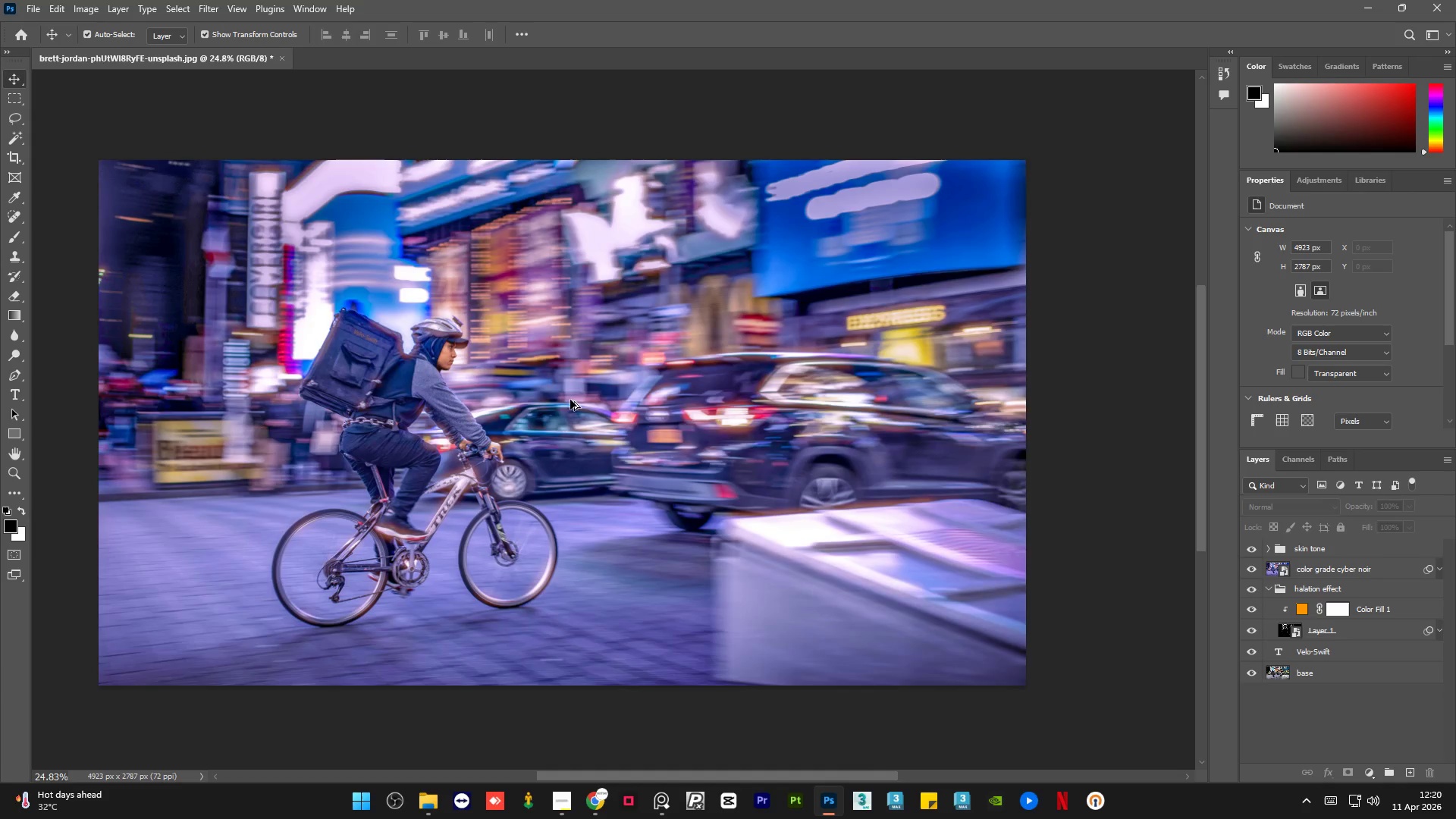 
scroll: coordinate [549, 394], scroll_direction: up, amount: 1.0
 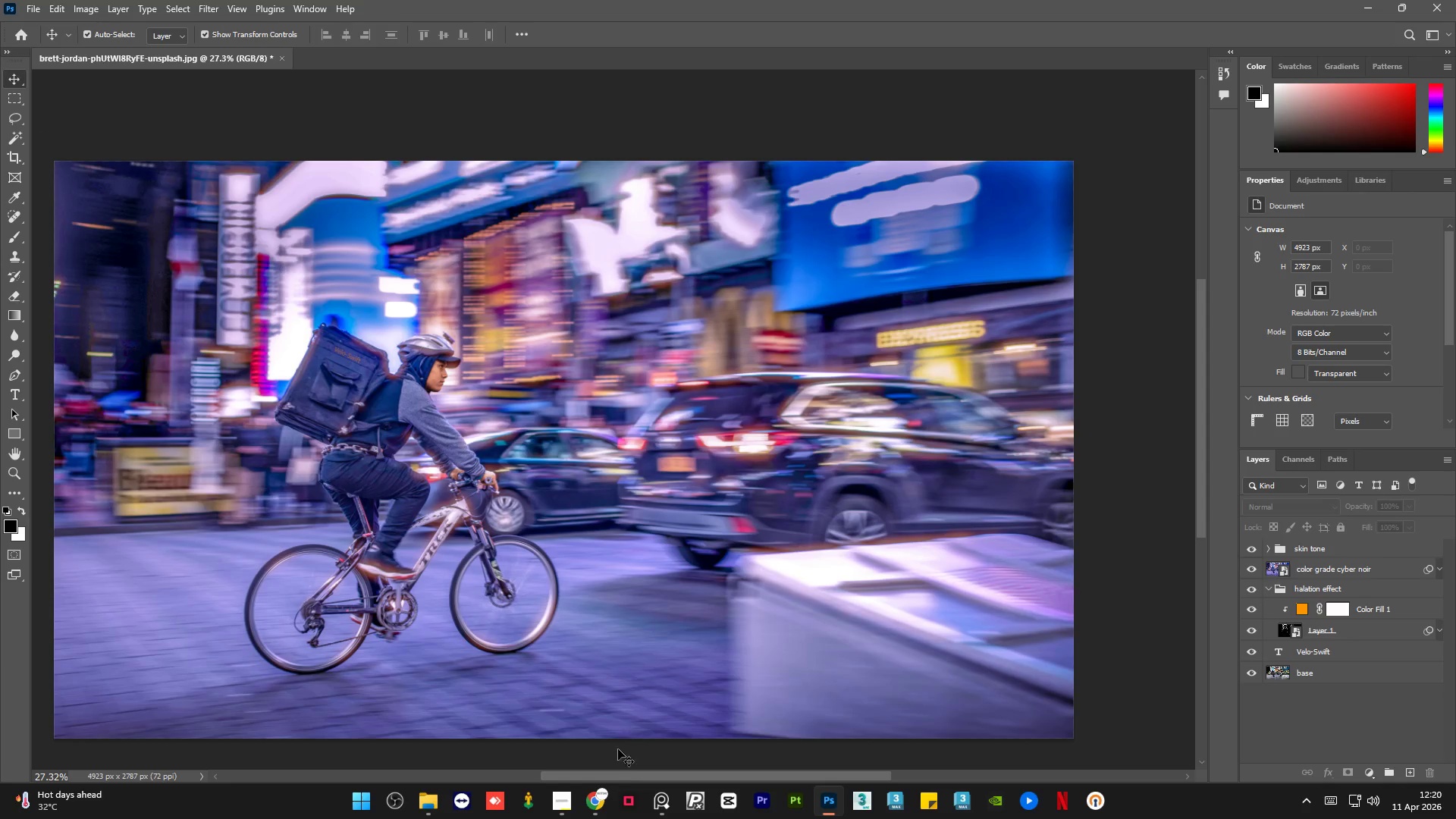 
left_click_drag(start_coordinate=[622, 774], to_coordinate=[613, 771])
 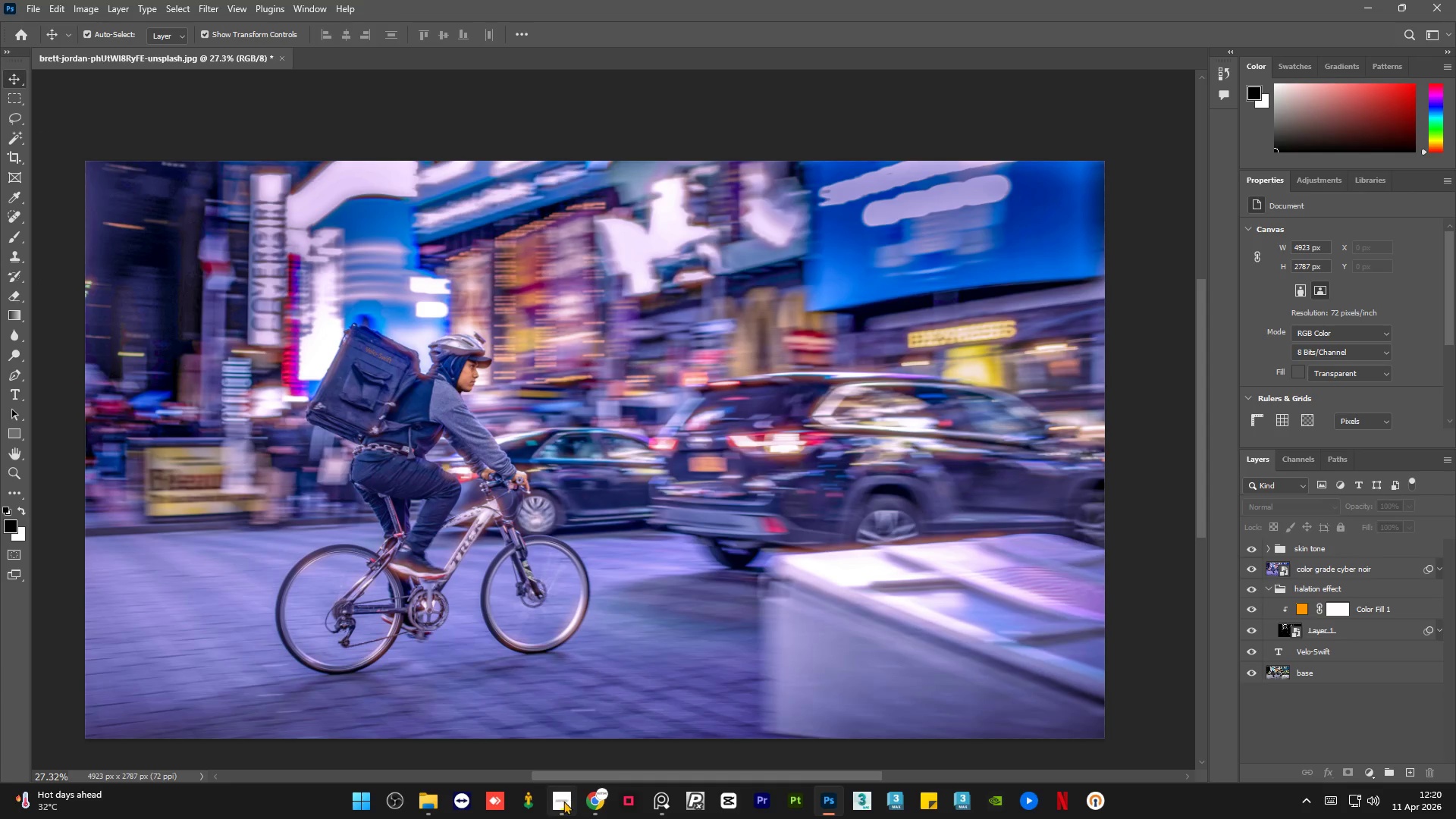 
left_click([563, 801])